 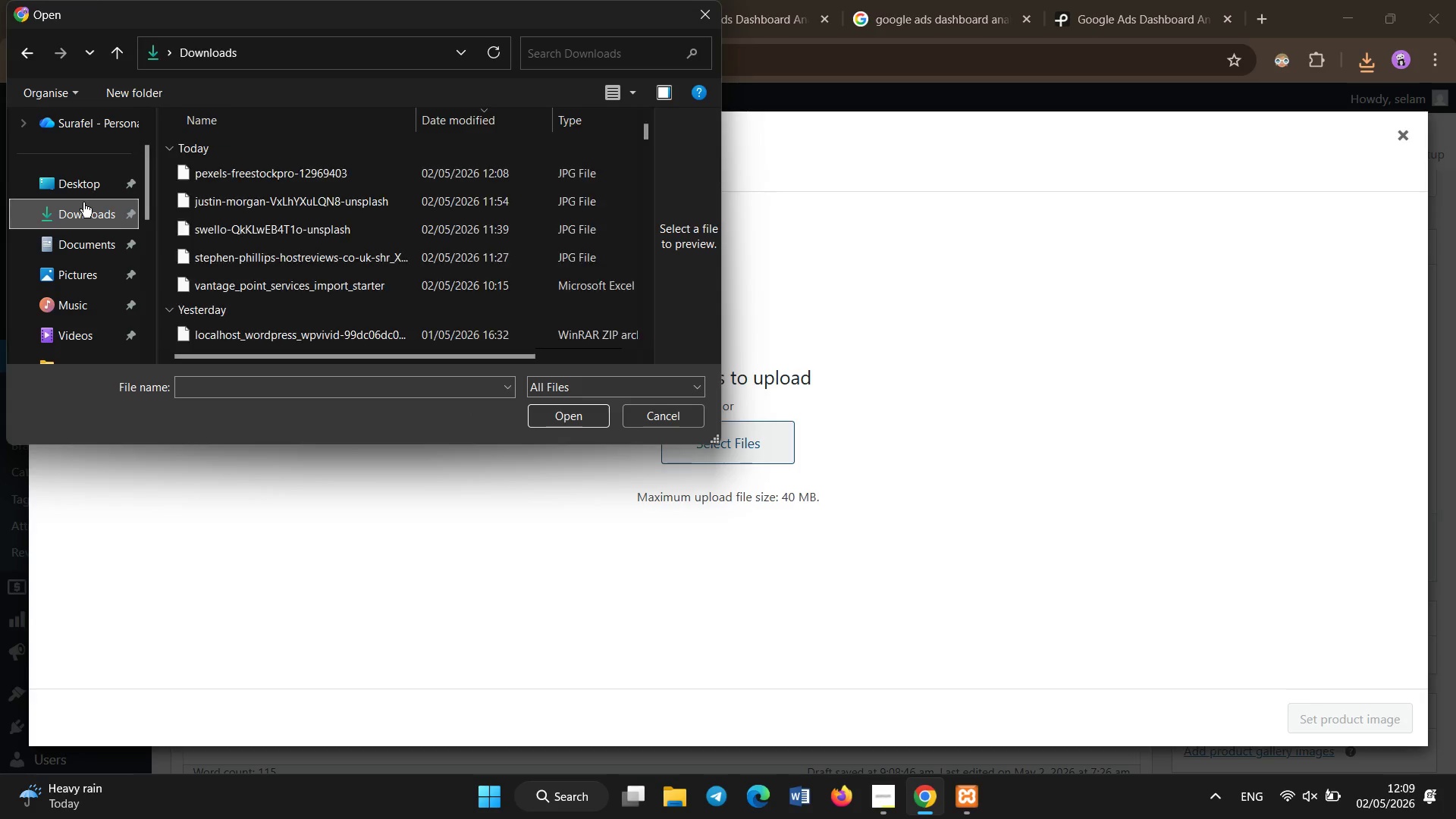 
double_click([201, 176])
 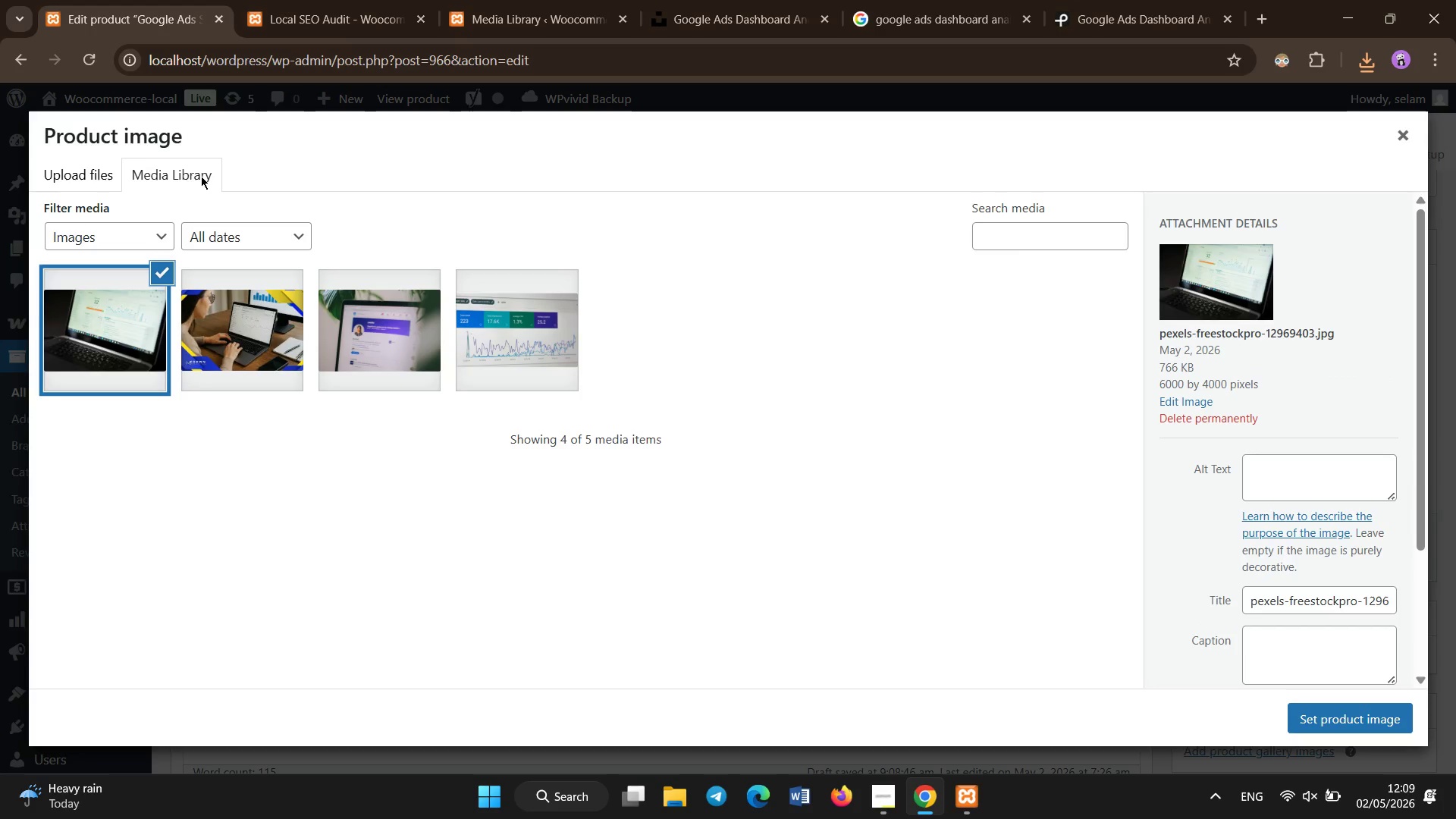 
wait(5.3)
 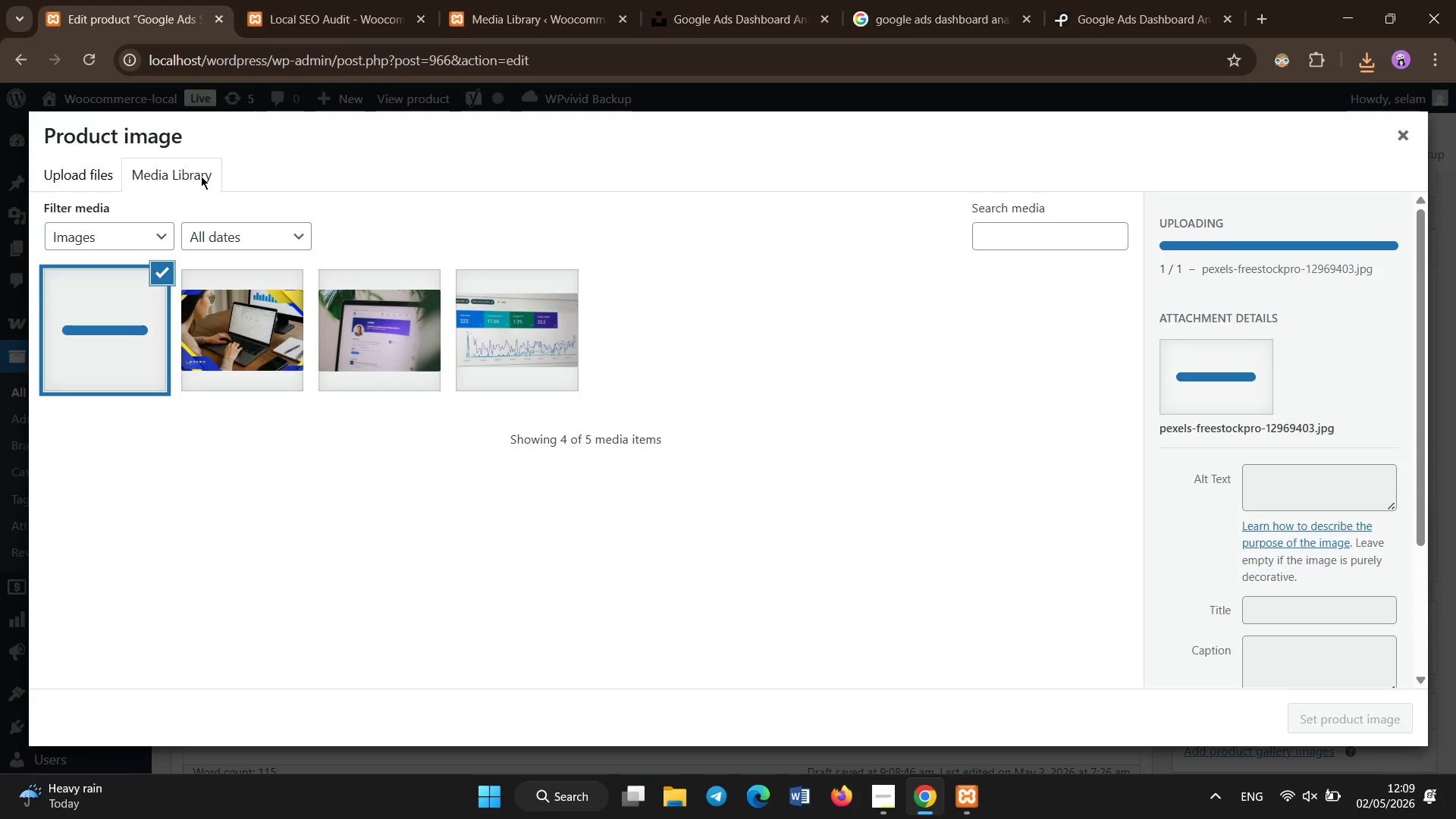 
left_click([1305, 494])
 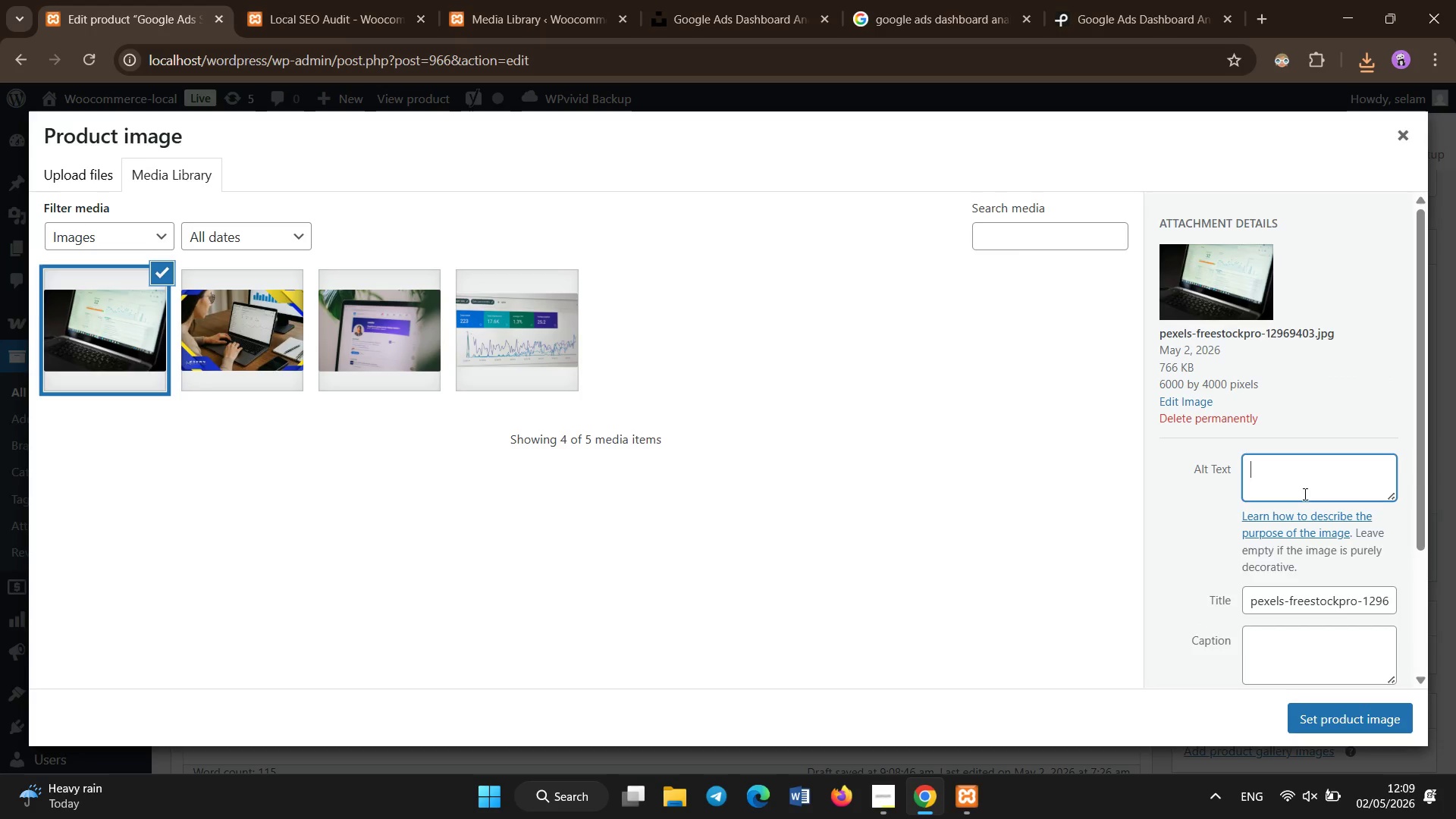 
type(google ads management for small business campaign ds)
key(Backspace)
type(ashboard optimization )
 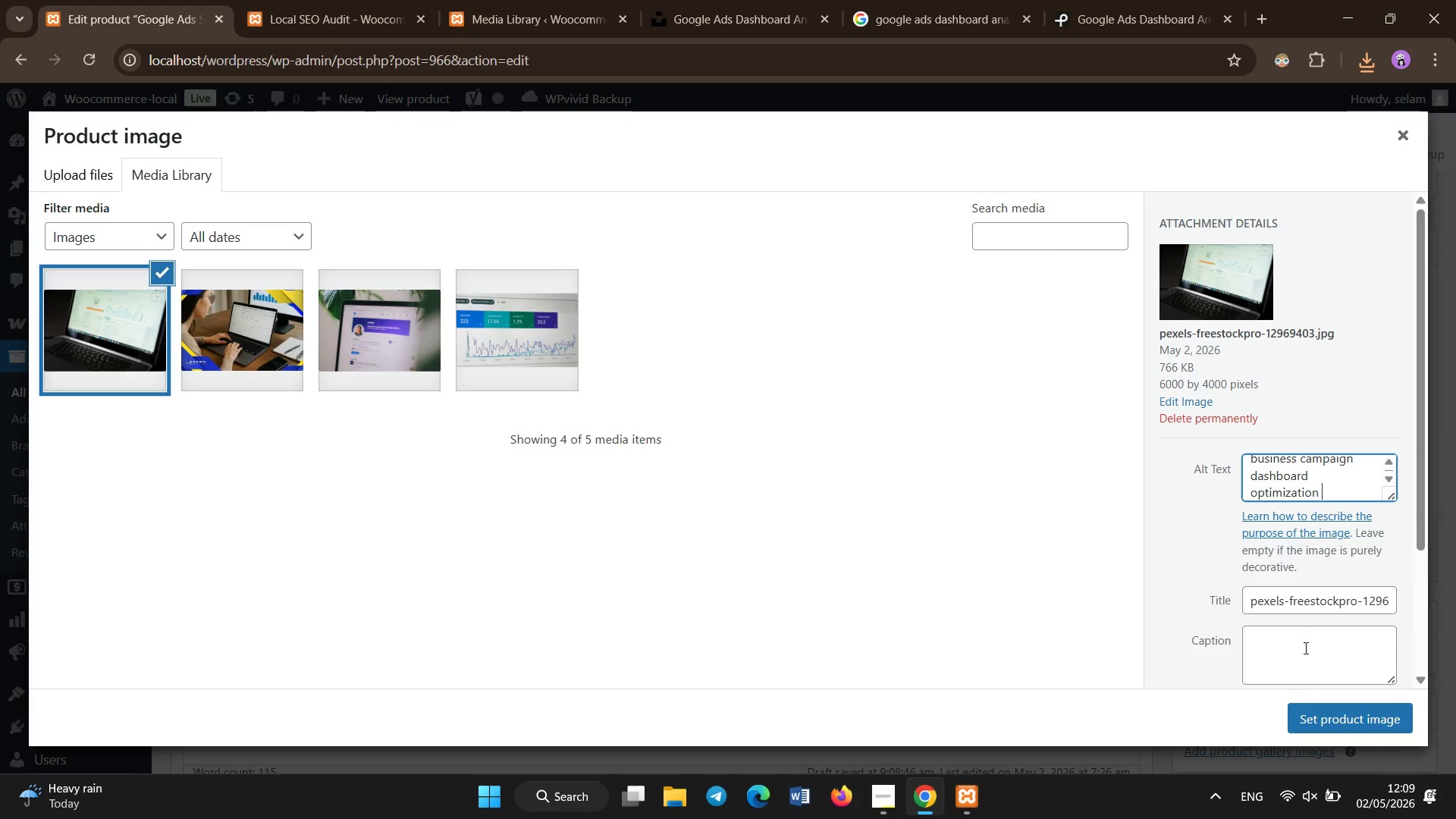 
left_click([1319, 717])
 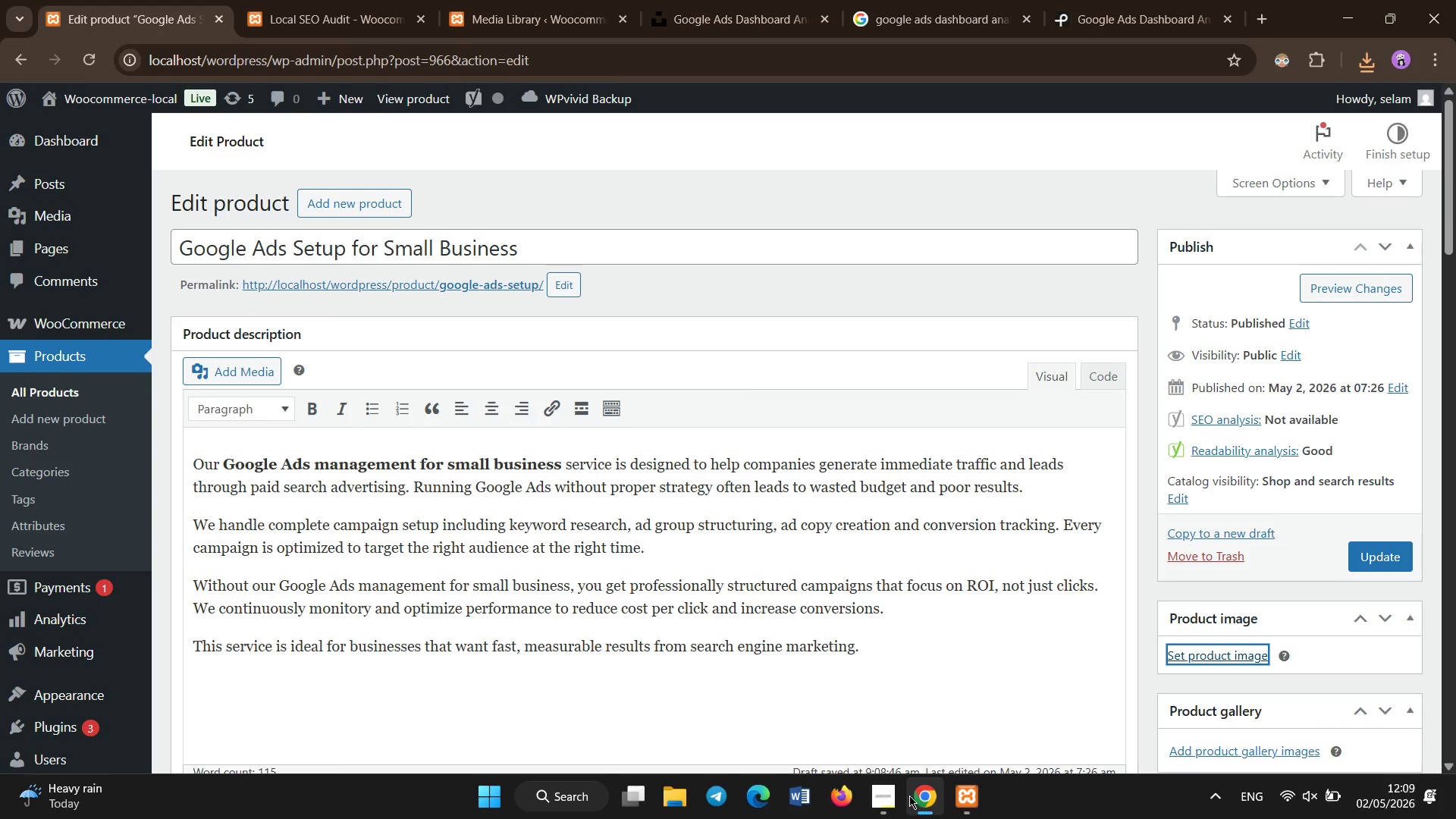 
left_click([883, 801])